 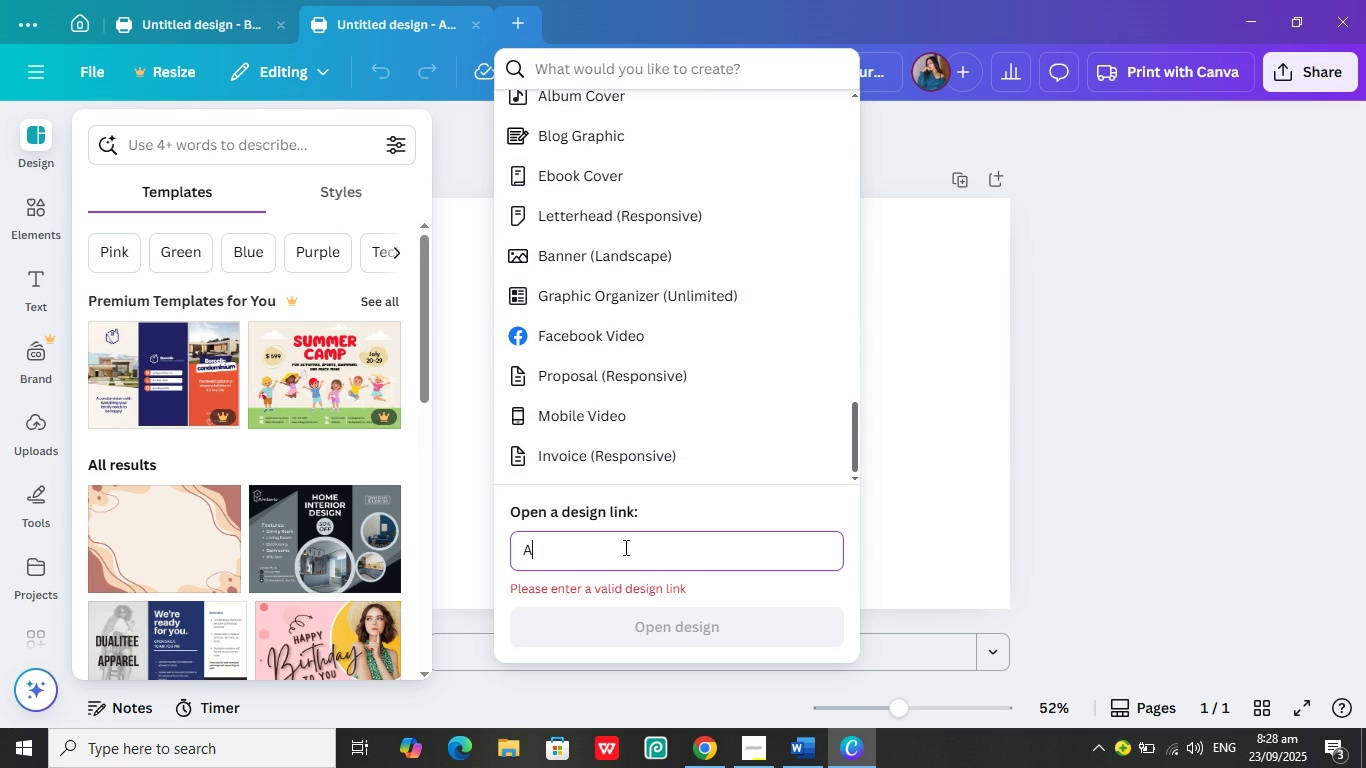 
key(Backspace)
 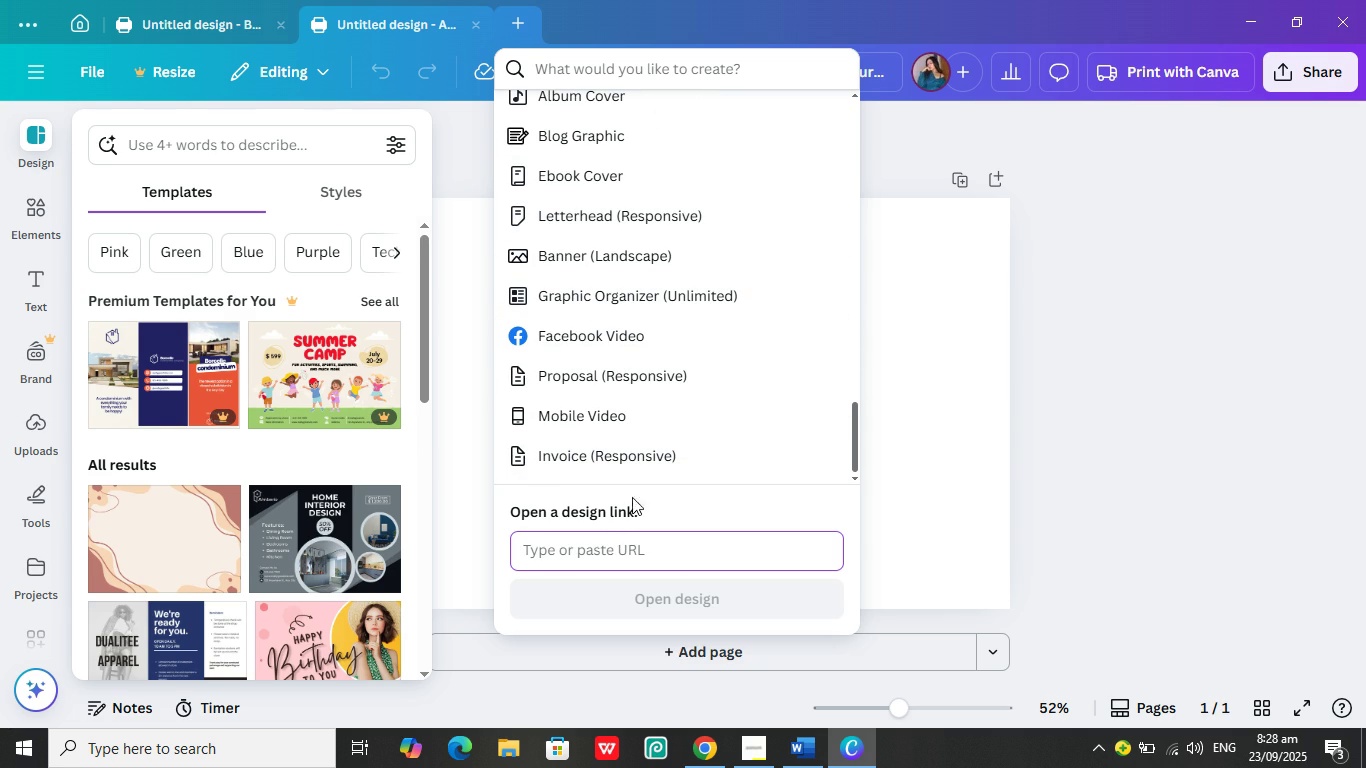 
scroll: coordinate [628, 370], scroll_direction: up, amount: 23.0
 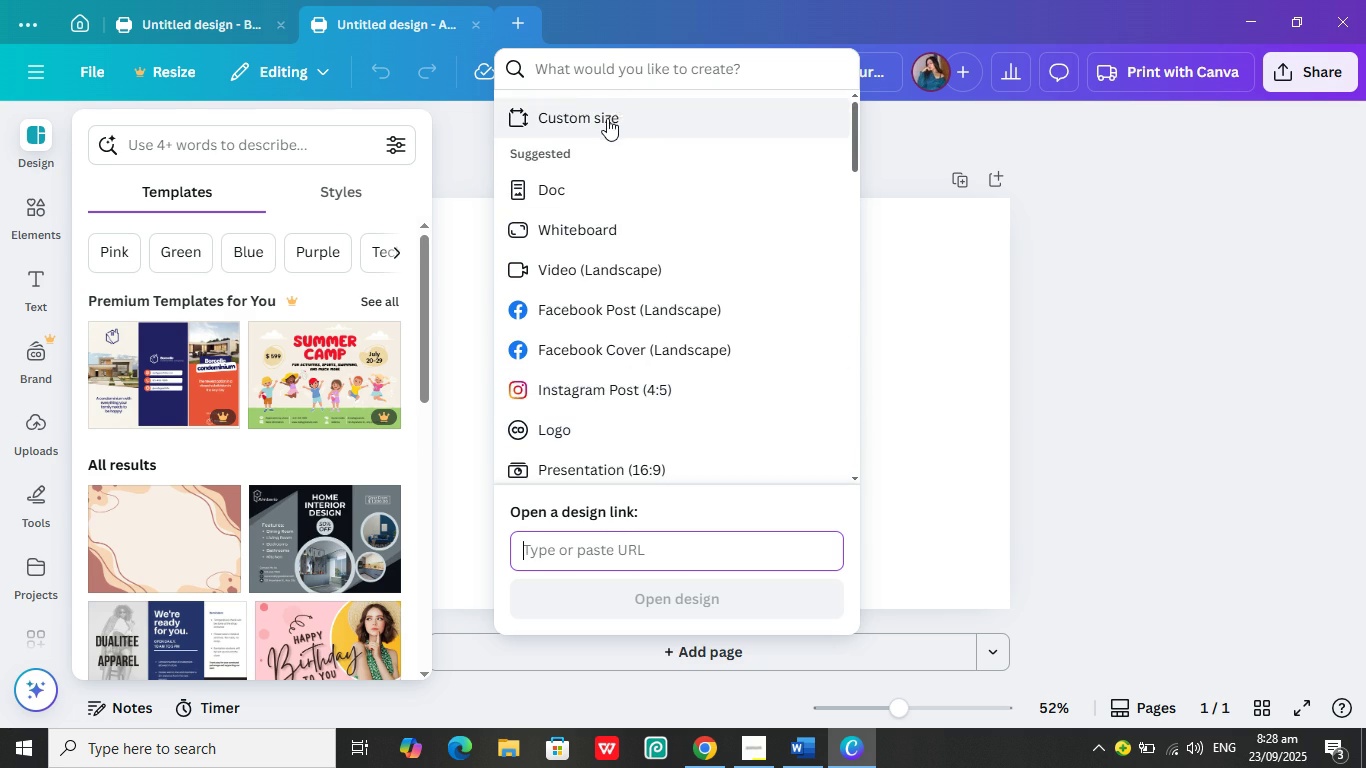 
left_click([607, 118])
 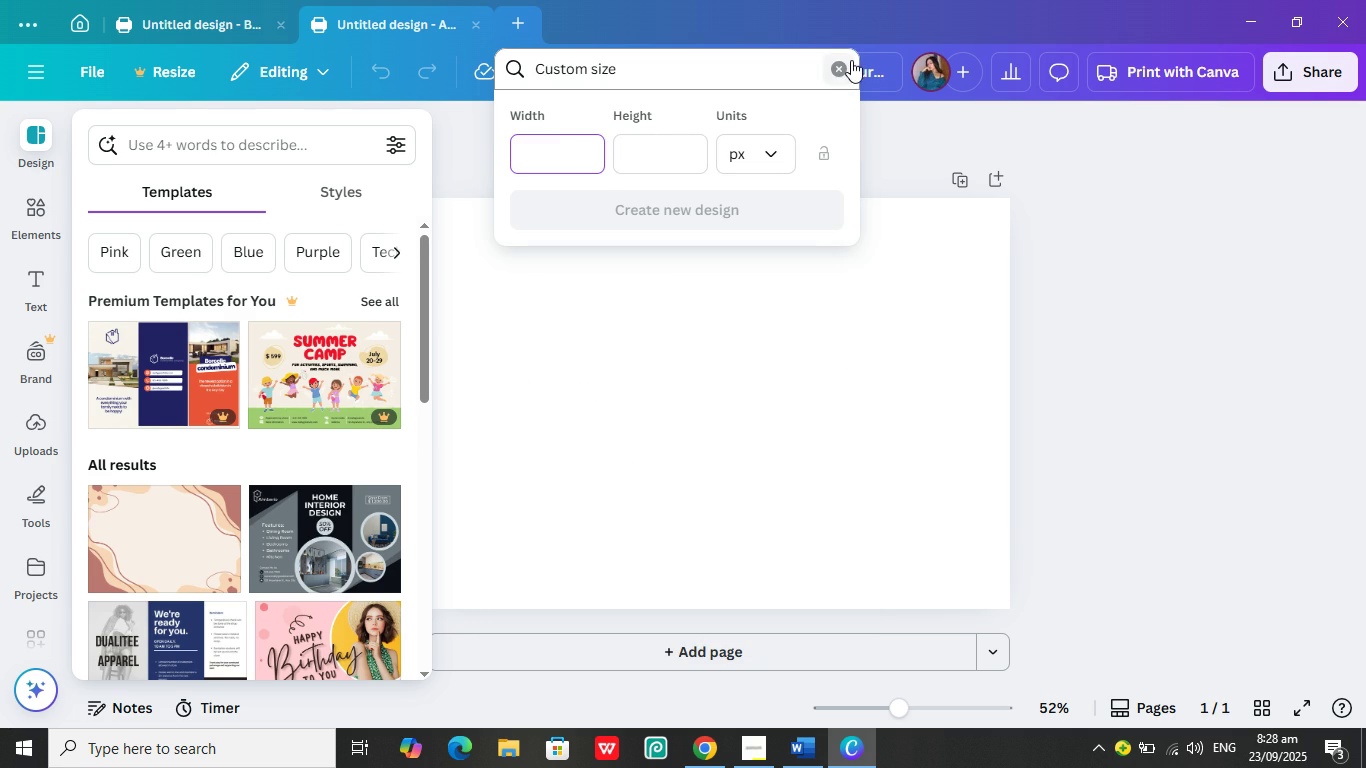 
left_click([839, 64])
 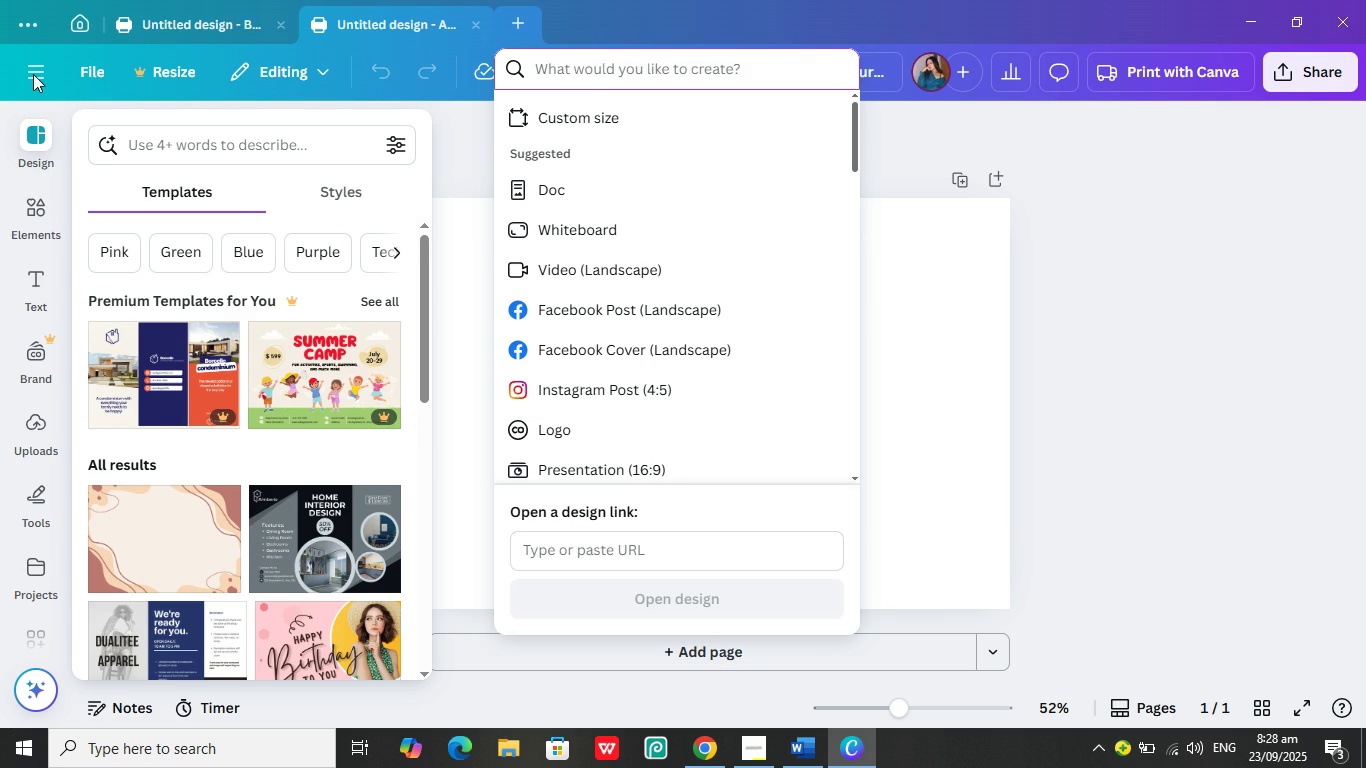 
left_click([33, 74])
 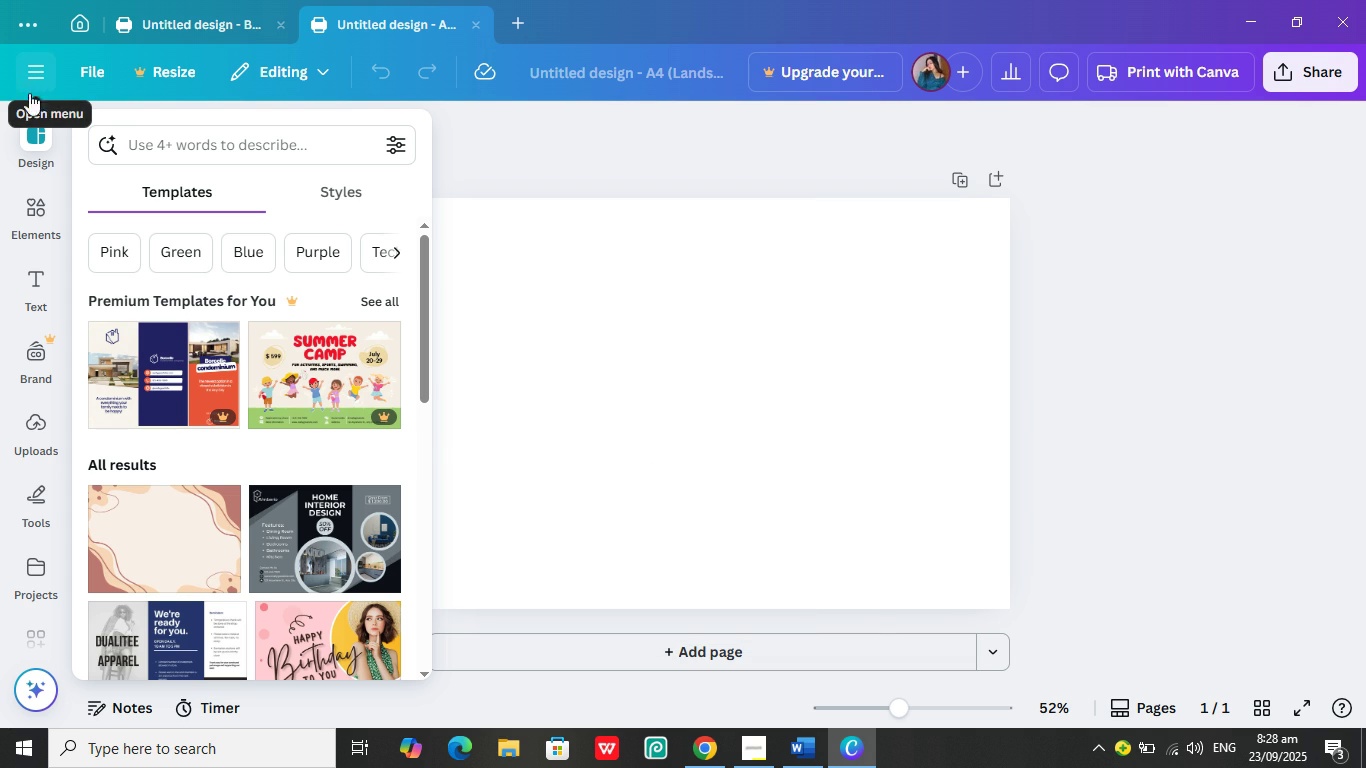 
scroll: coordinate [42, 183], scroll_direction: up, amount: 10.0
 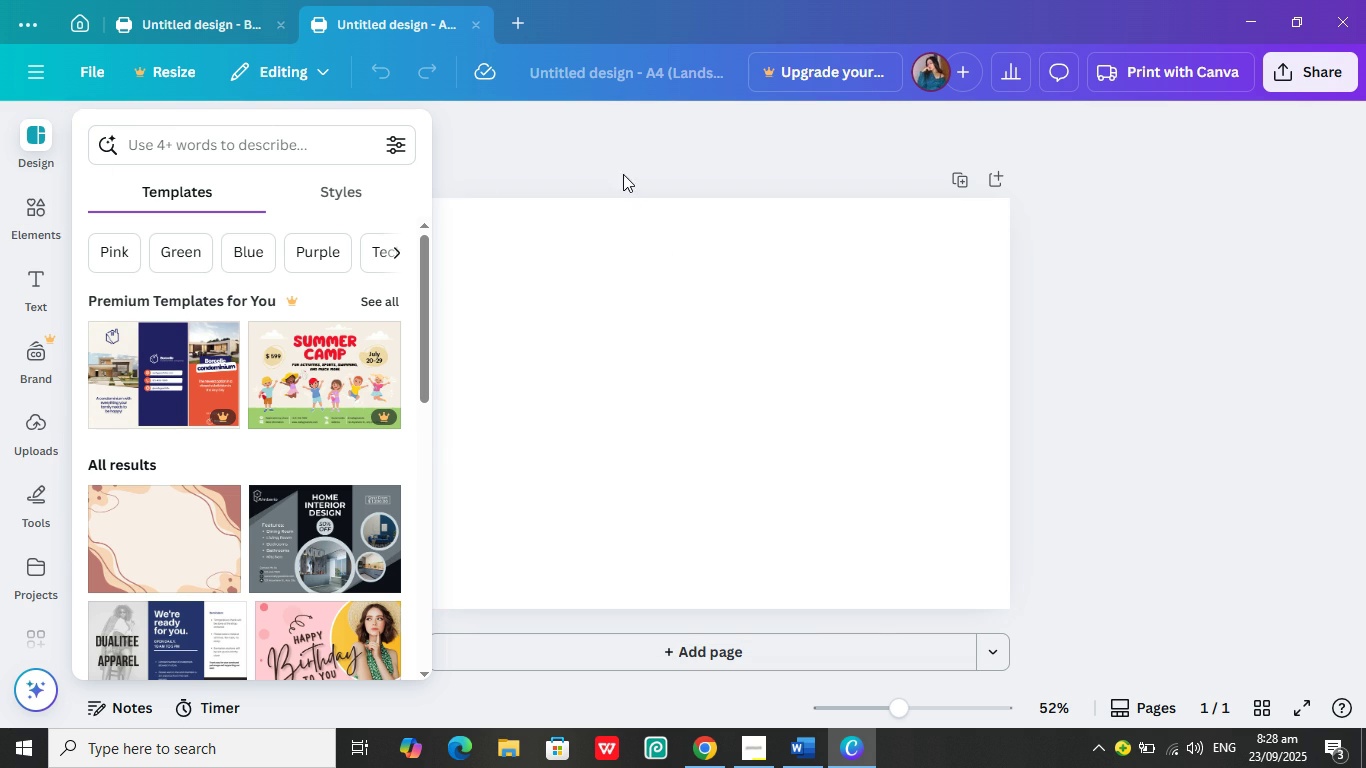 
left_click([625, 152])
 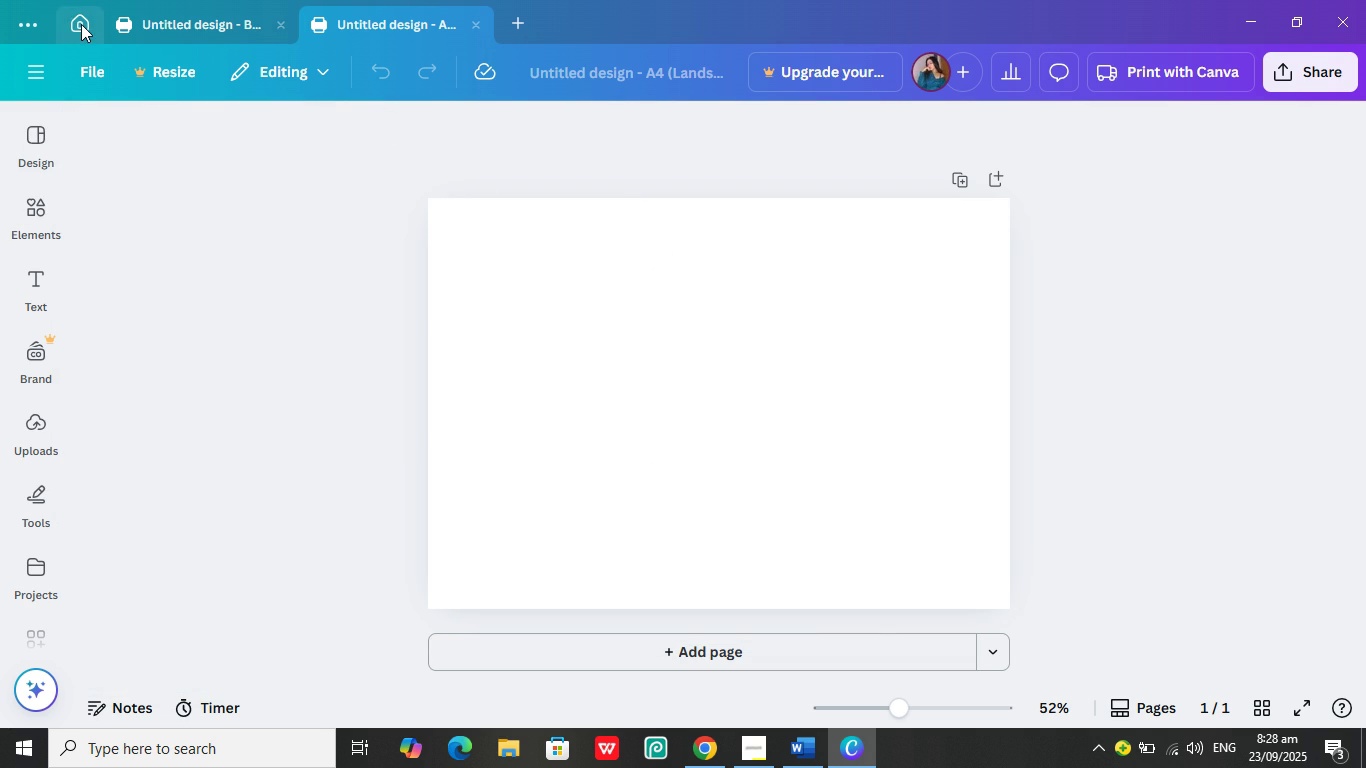 
left_click([81, 24])
 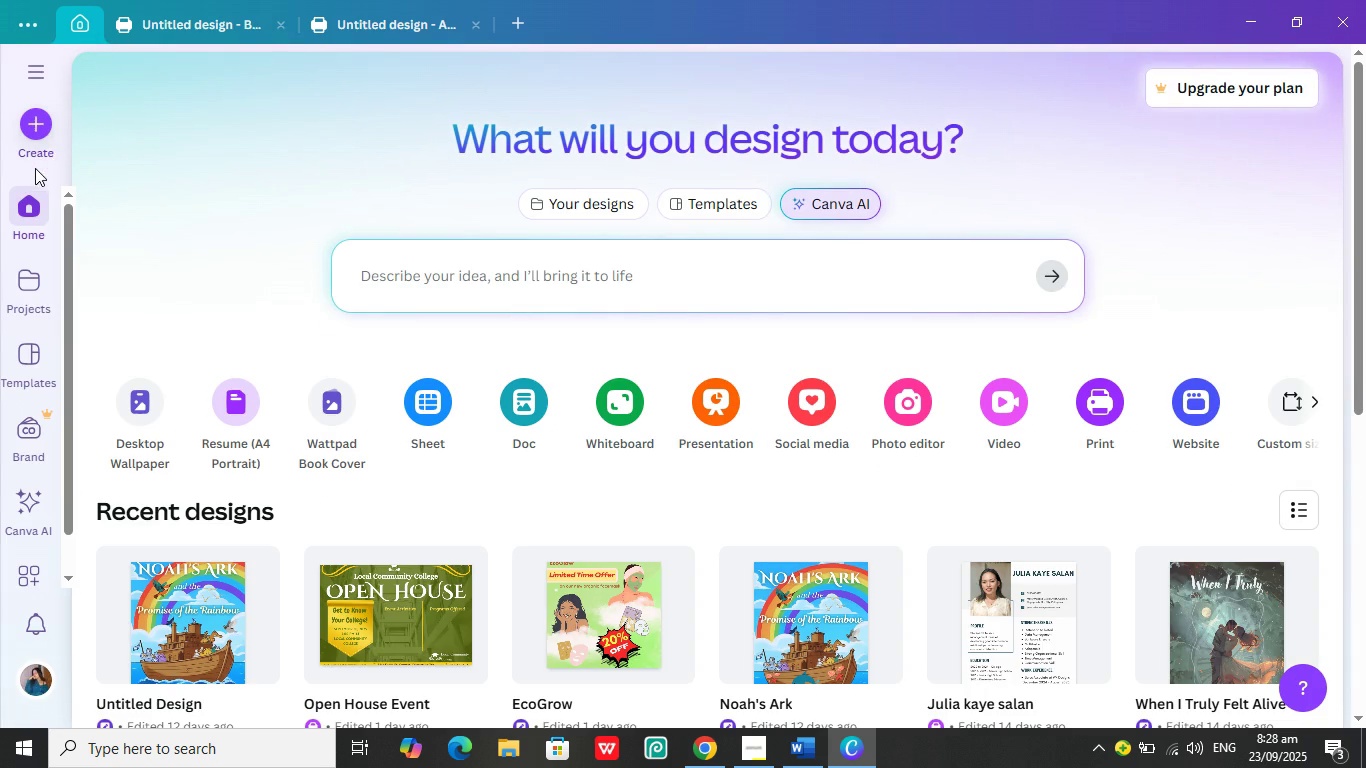 
left_click([37, 121])
 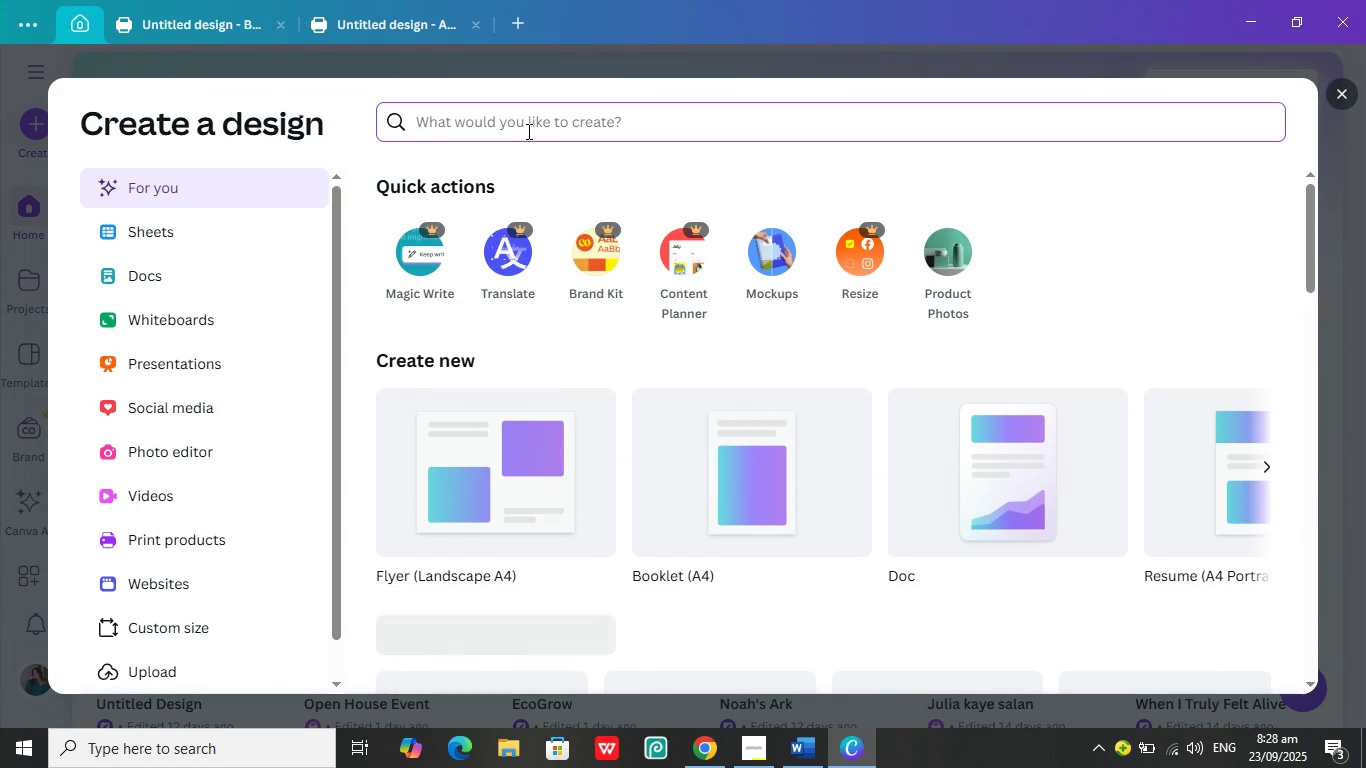 
left_click([527, 131])
 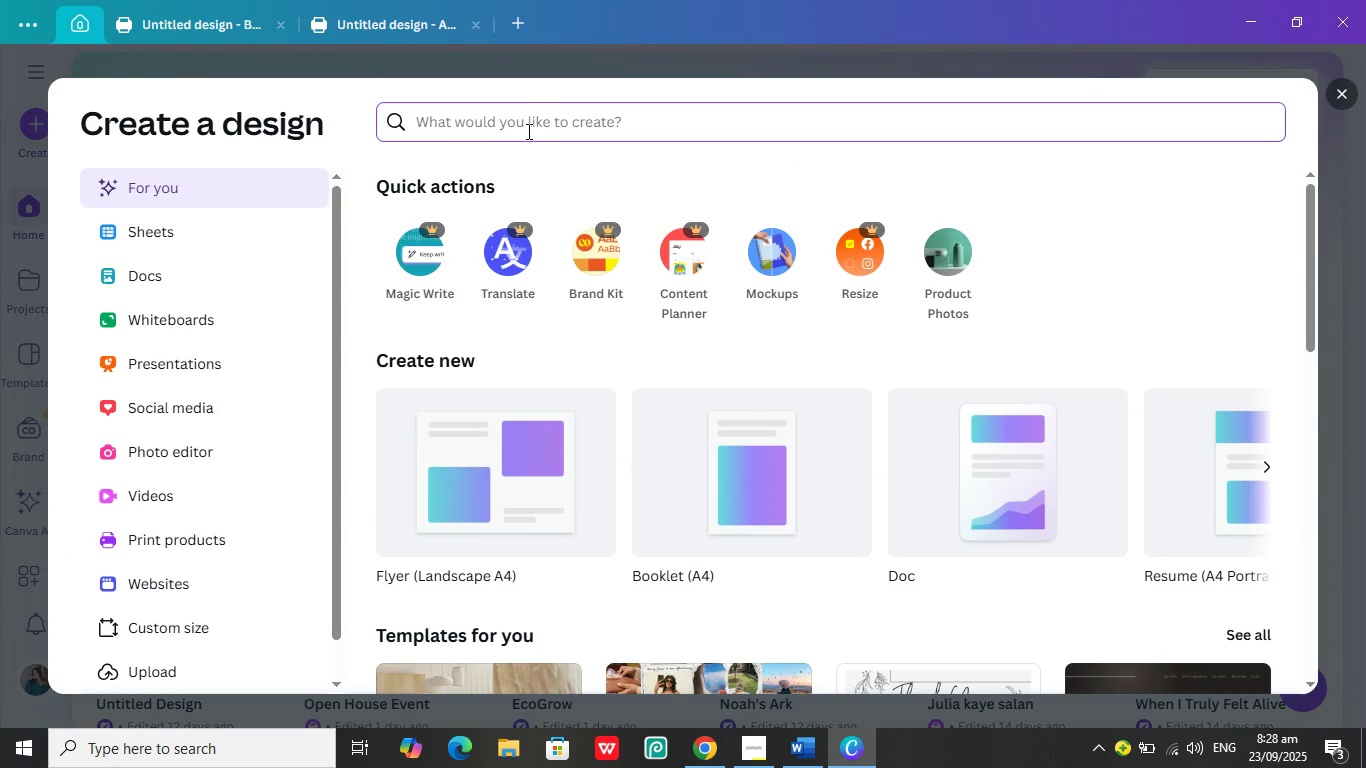 
type(a4)
 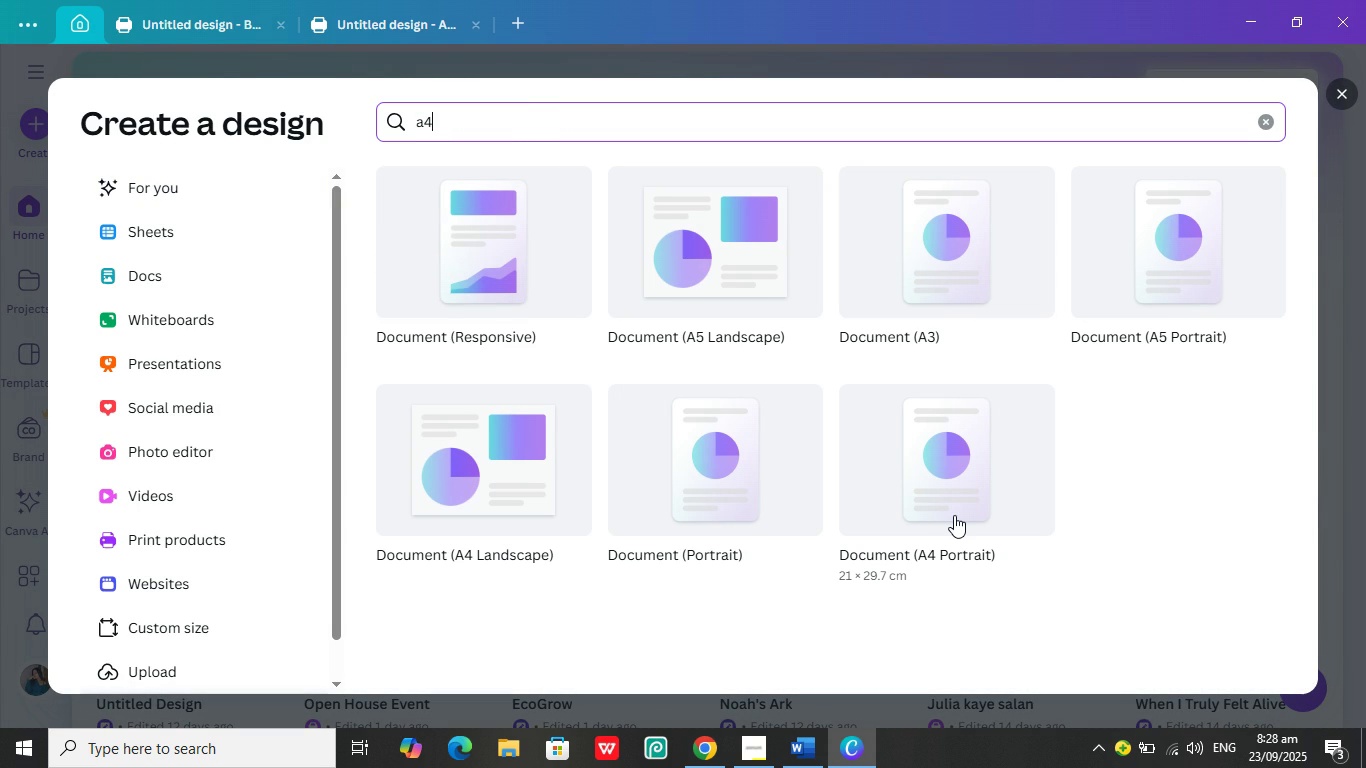 
wait(9.03)
 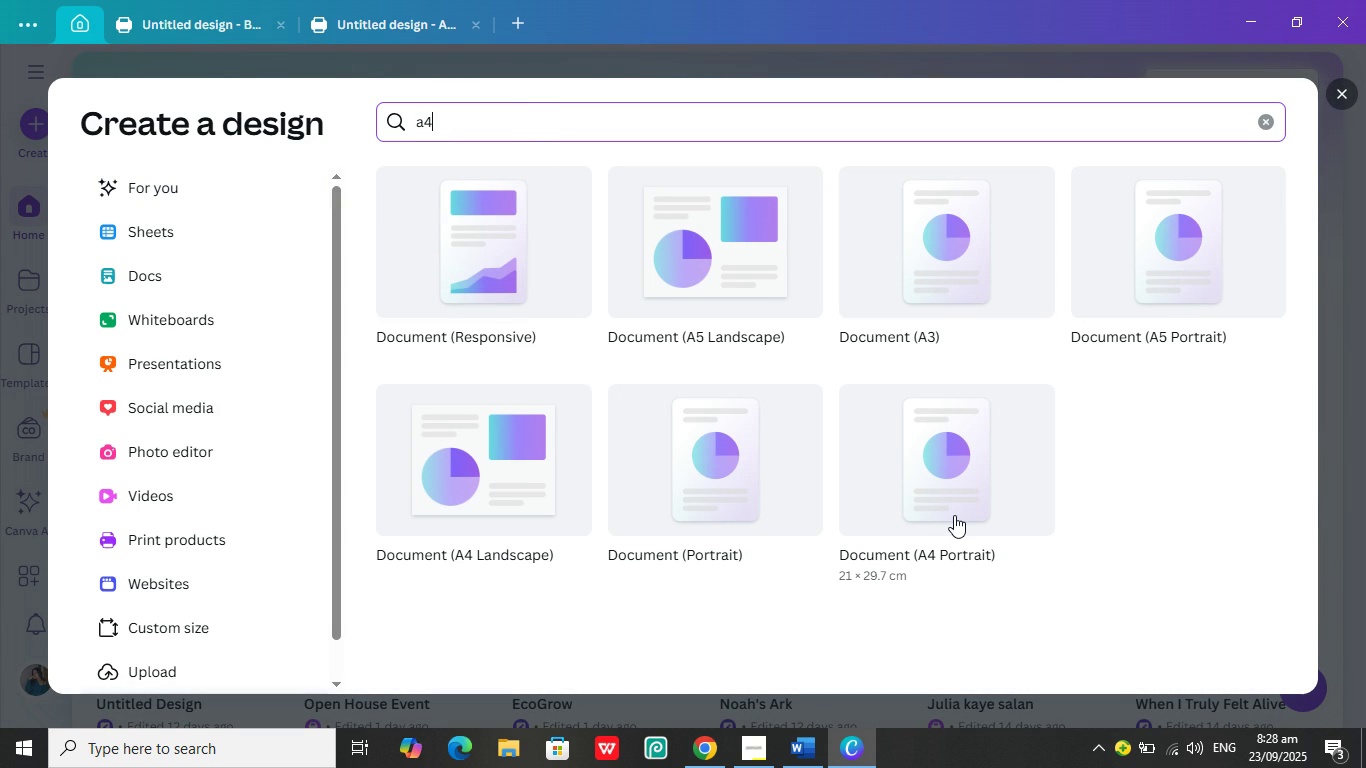 
scroll: coordinate [953, 512], scroll_direction: down, amount: 2.0
 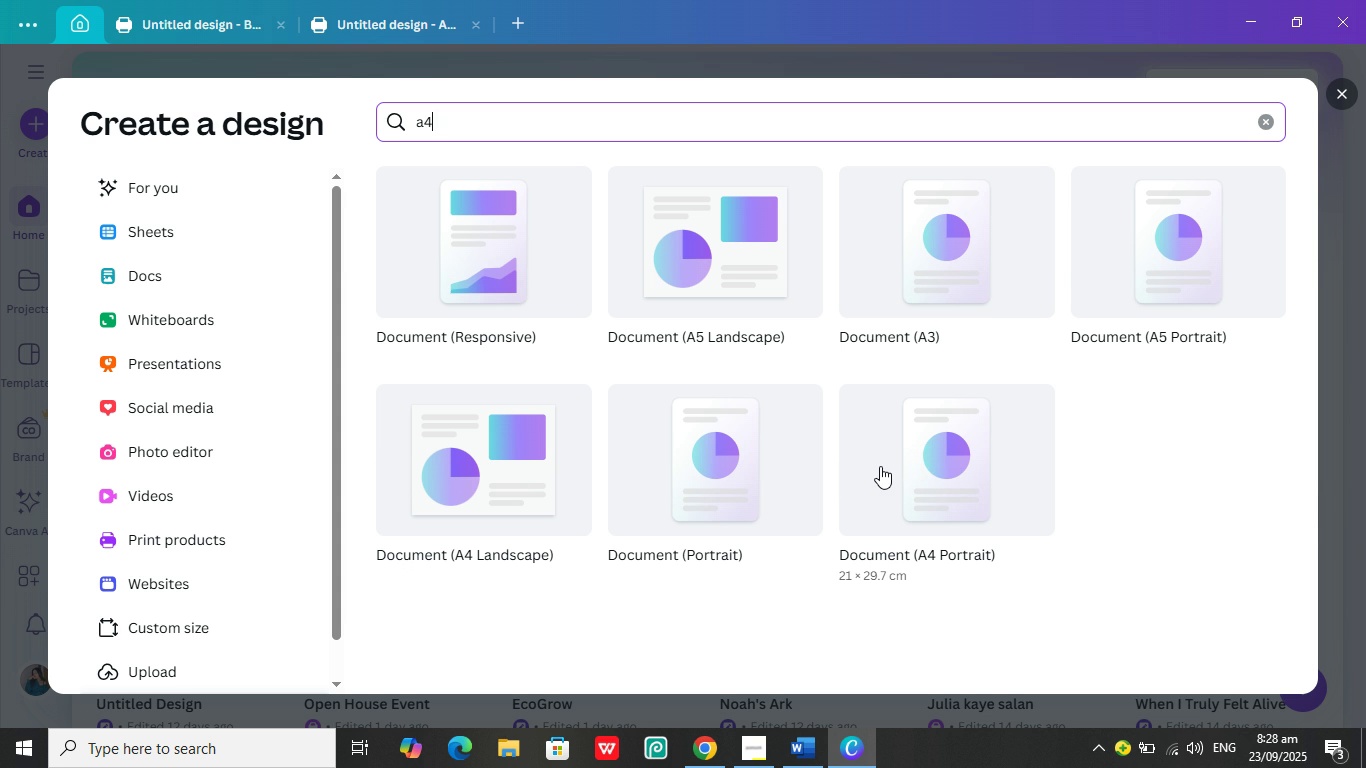 
wait(20.27)
 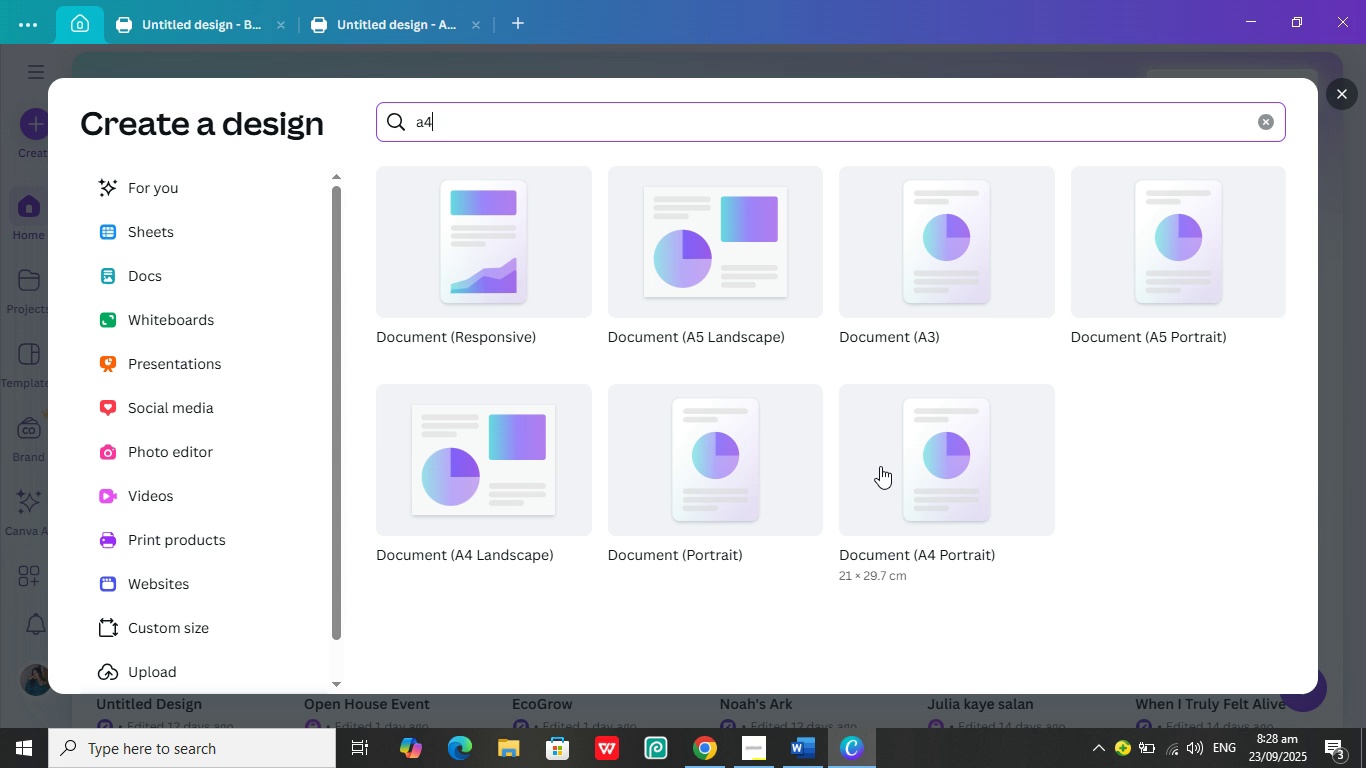 
left_click([880, 466])
 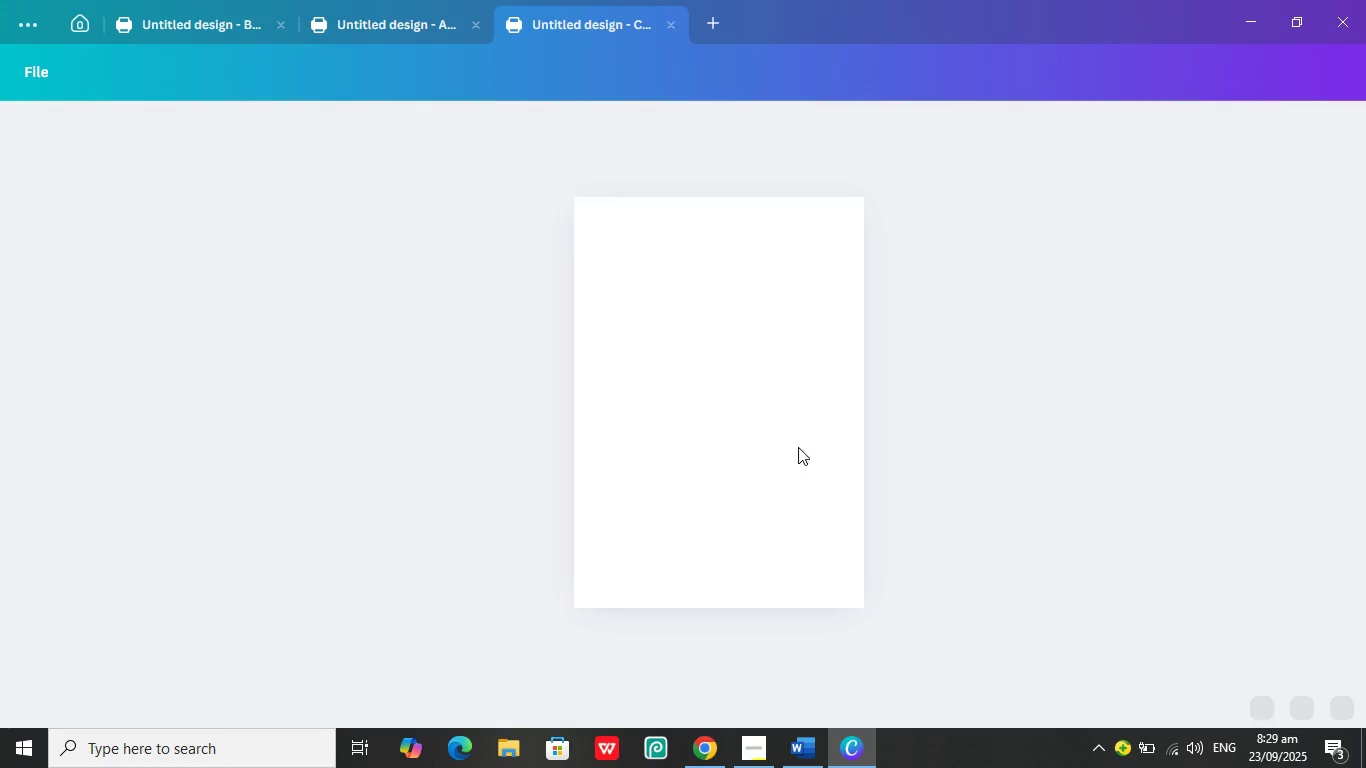 
wait(8.52)
 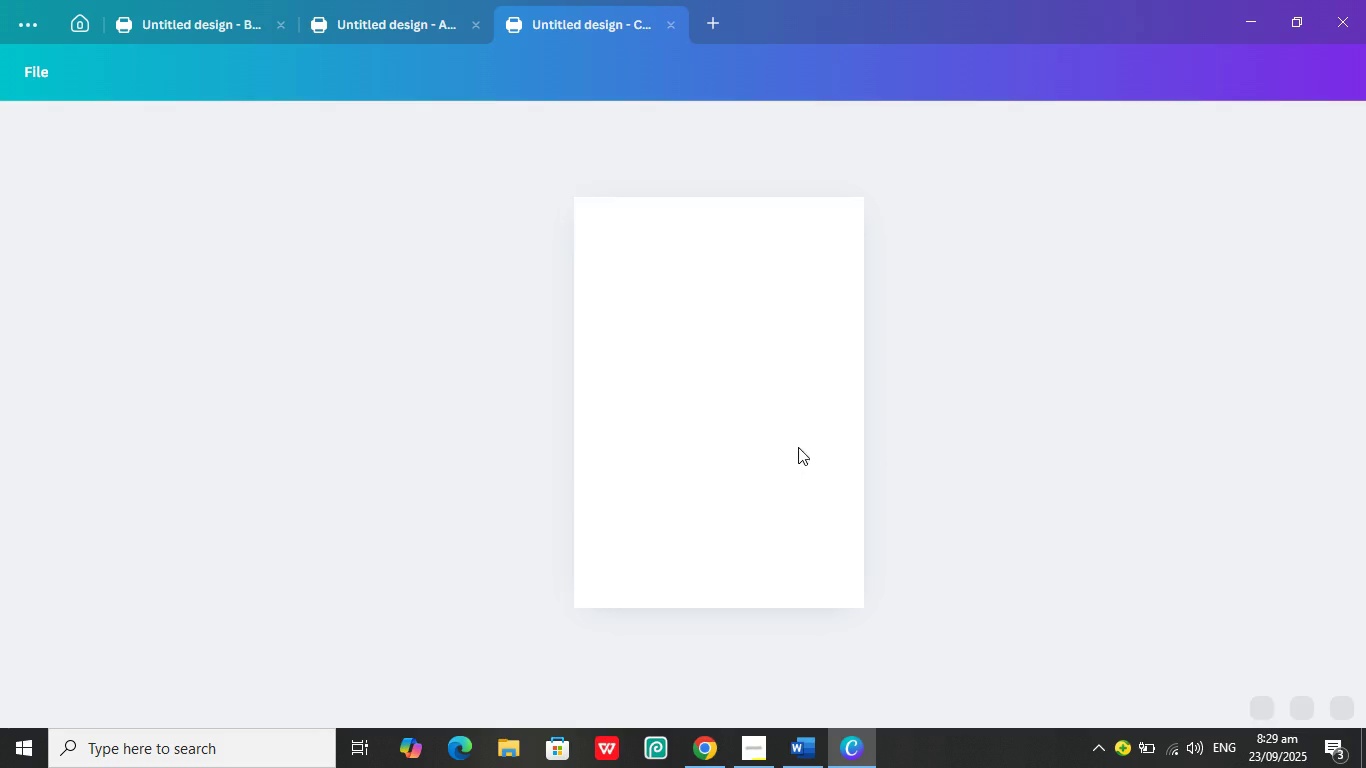 
left_click([358, 12])
 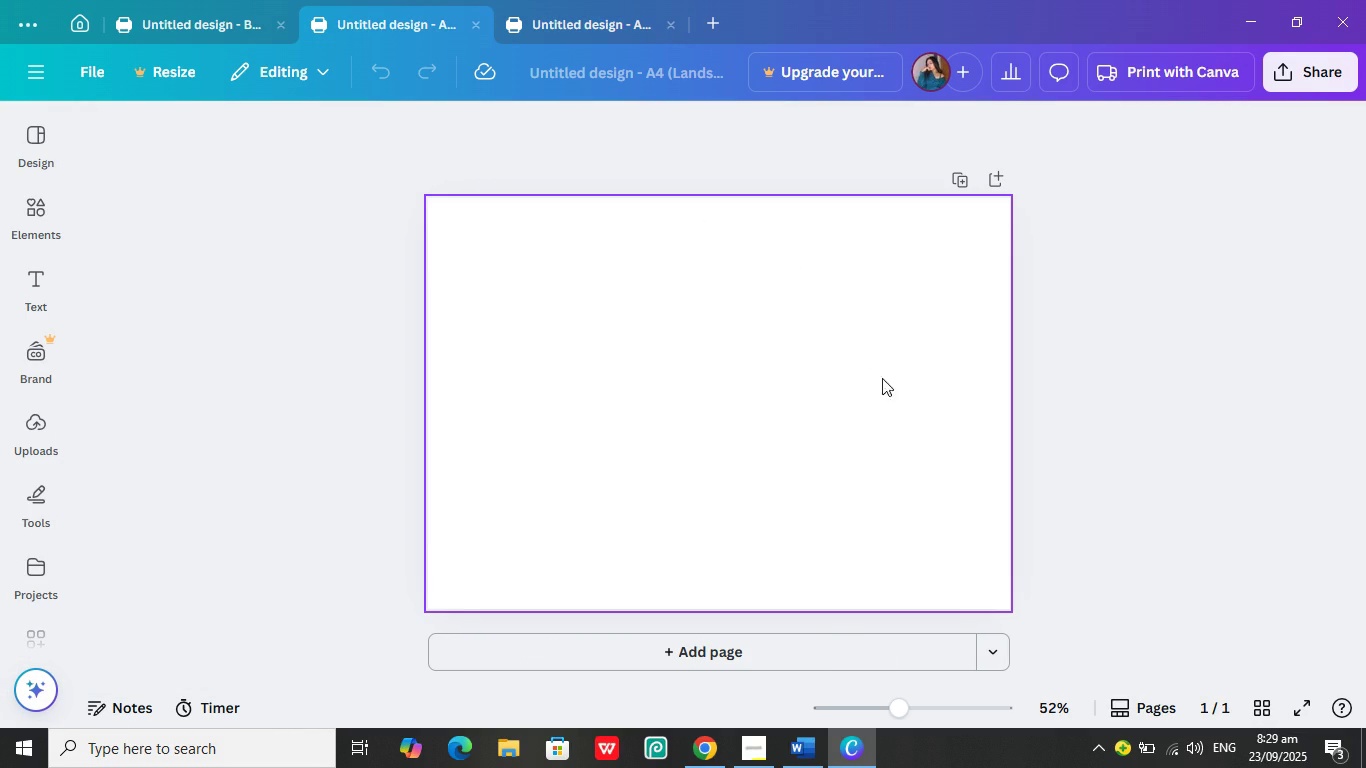 
wait(5.26)
 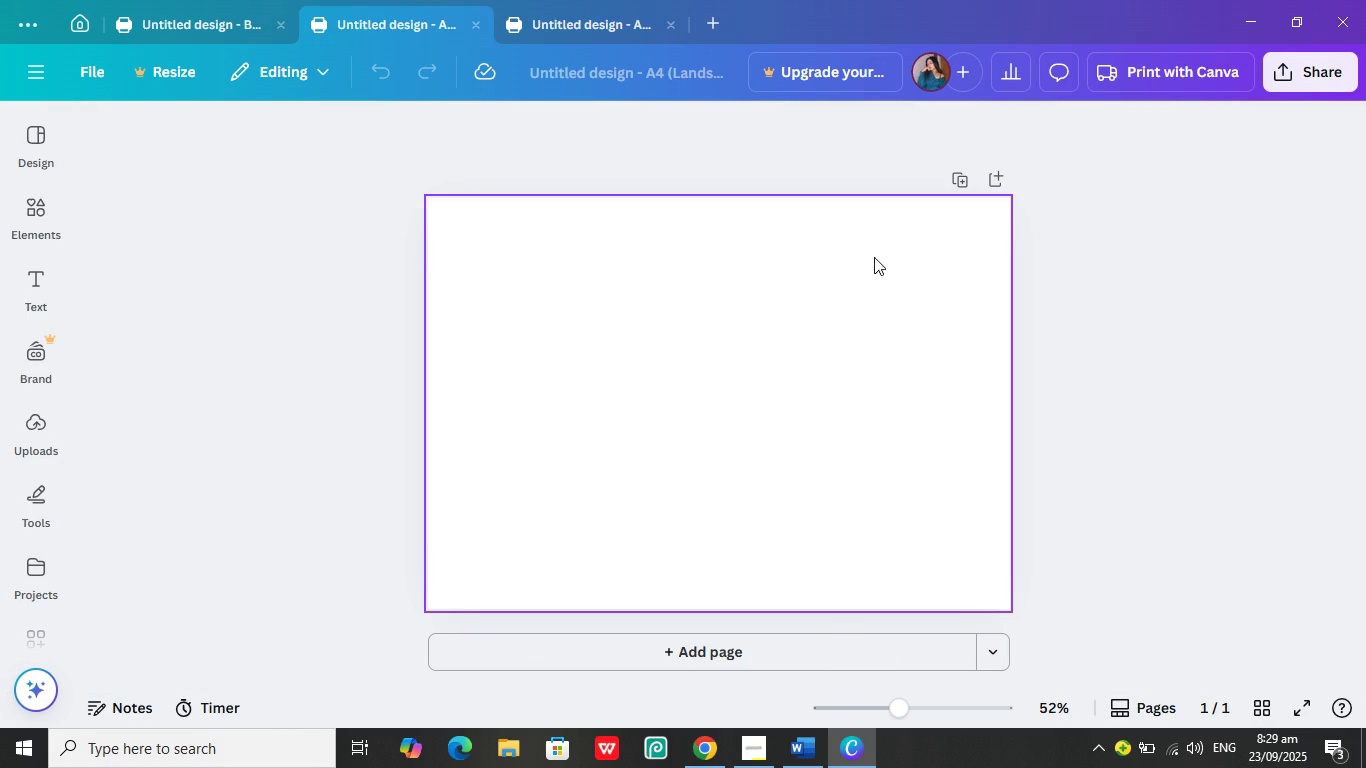 
left_click([705, 754])